 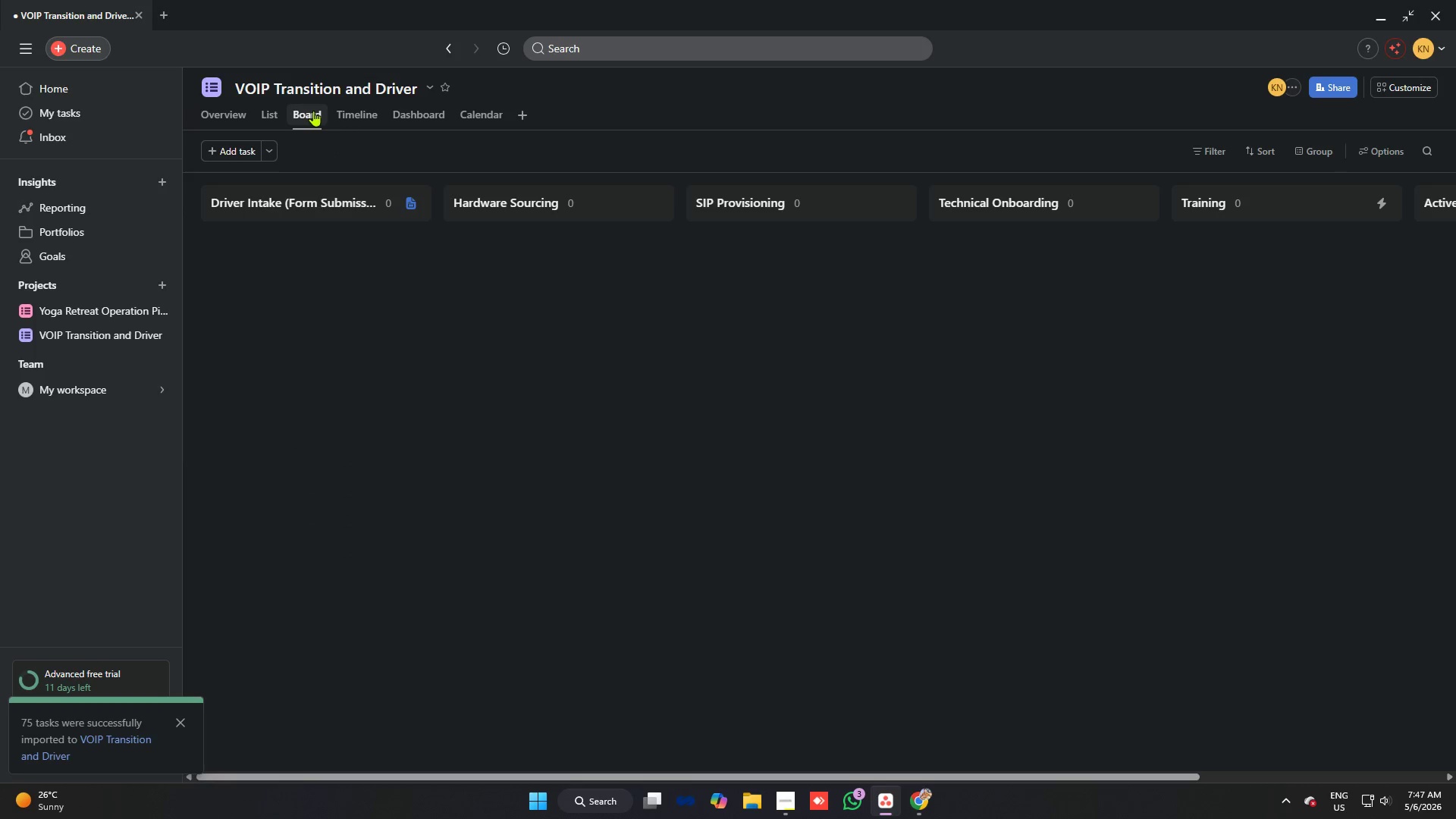 
left_click_drag(start_coordinate=[332, 381], to_coordinate=[531, 422])
 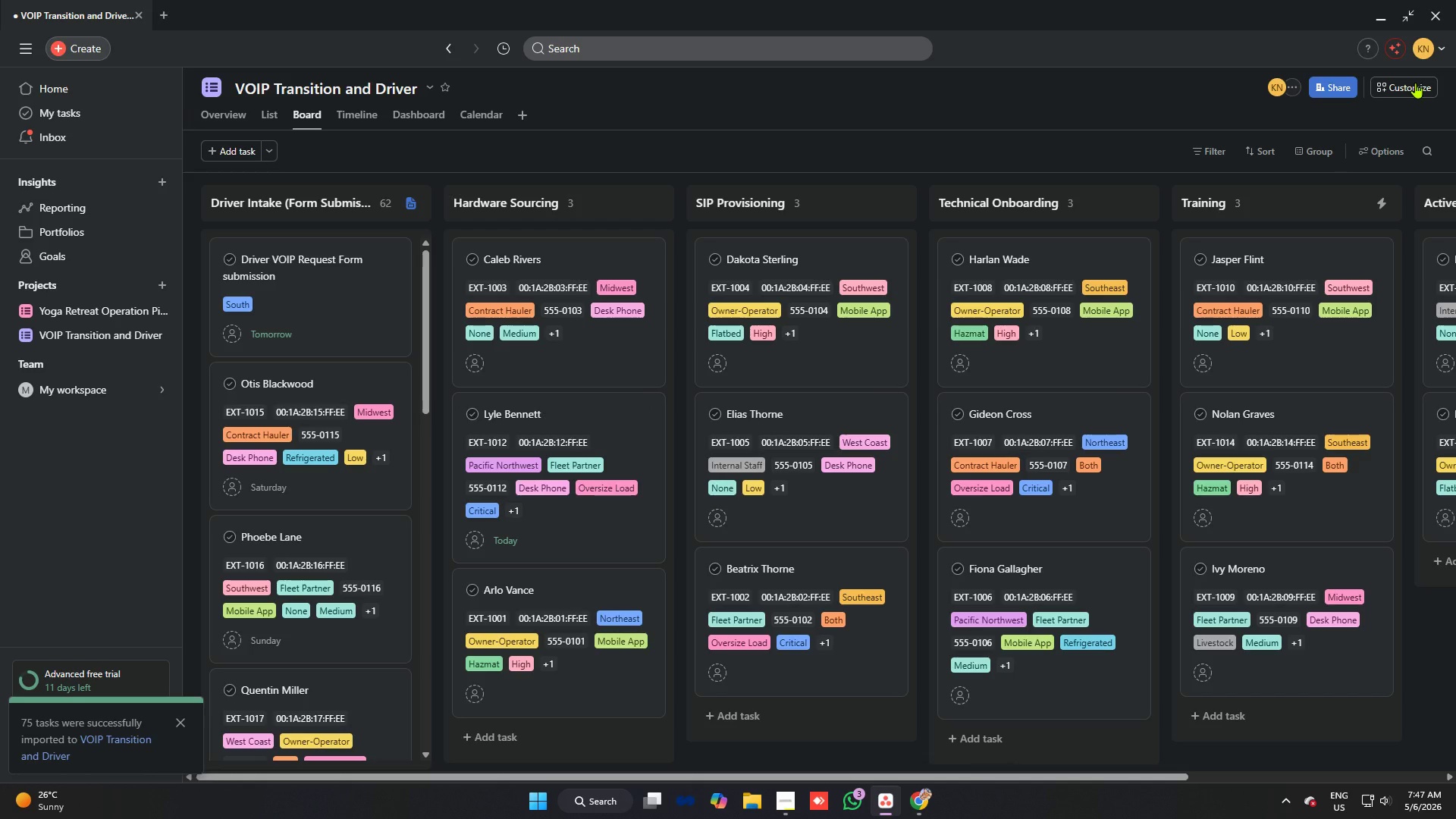 
left_click([1415, 83])
 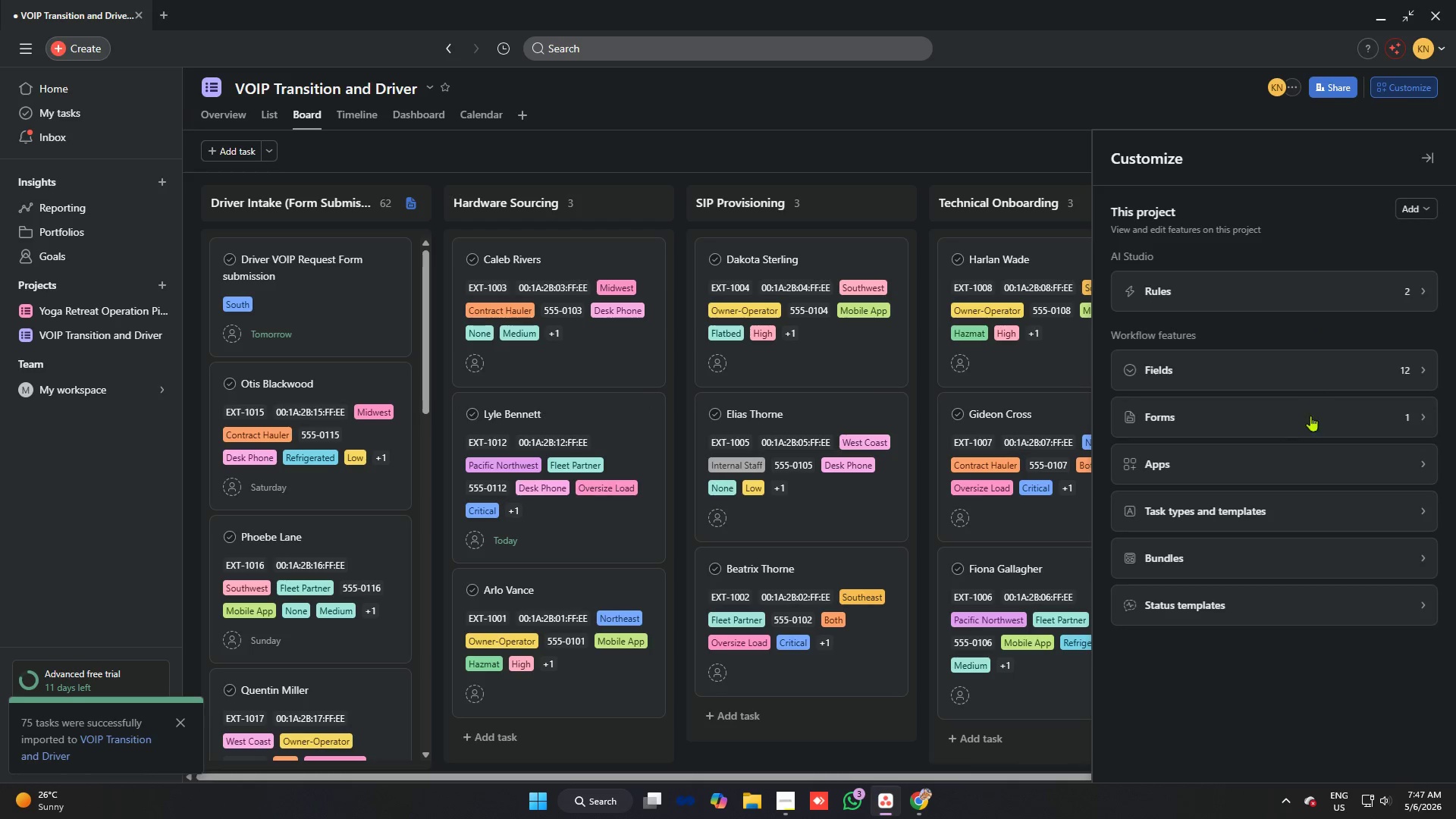 
left_click([1297, 425])
 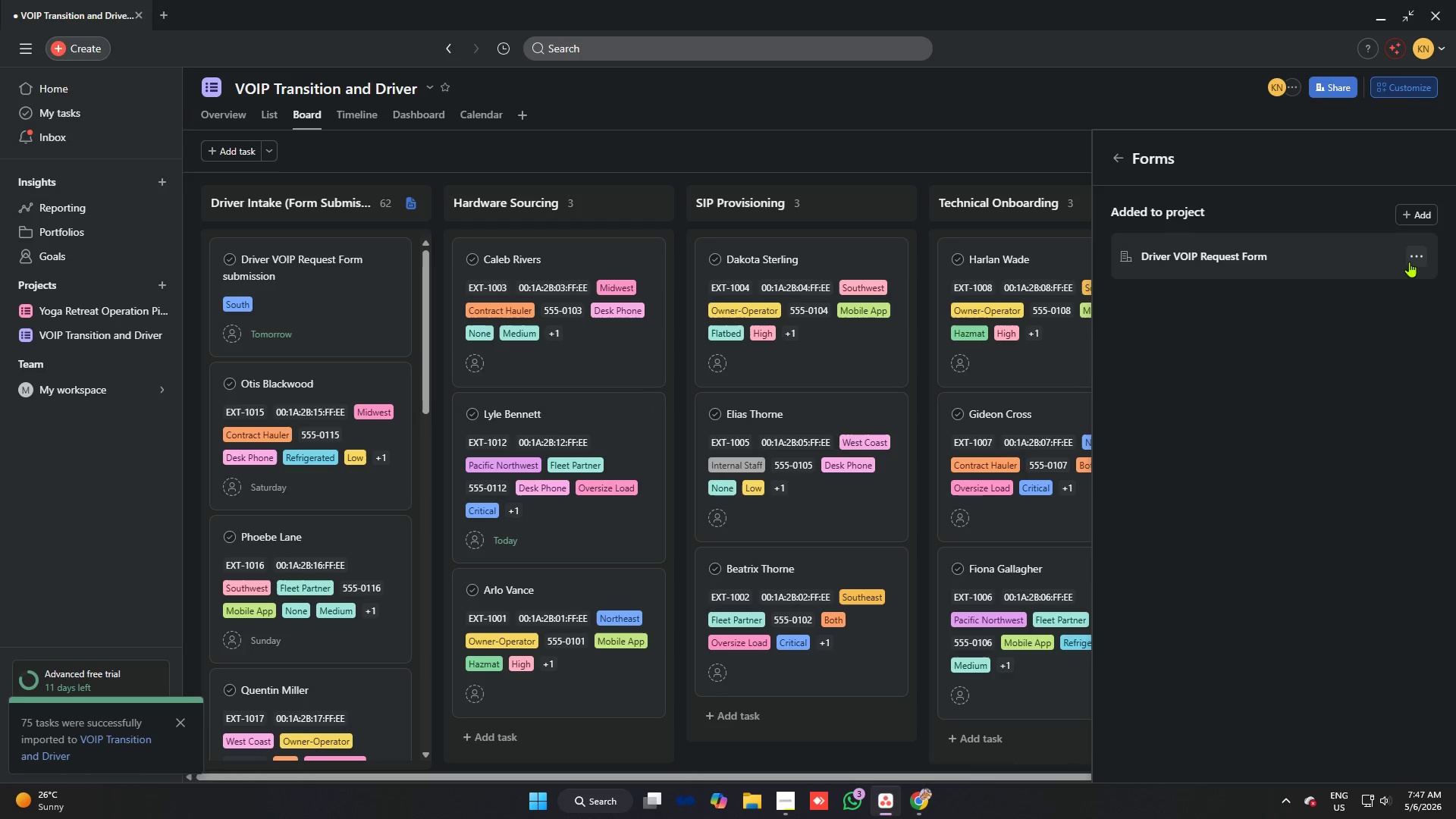 
left_click([1413, 253])
 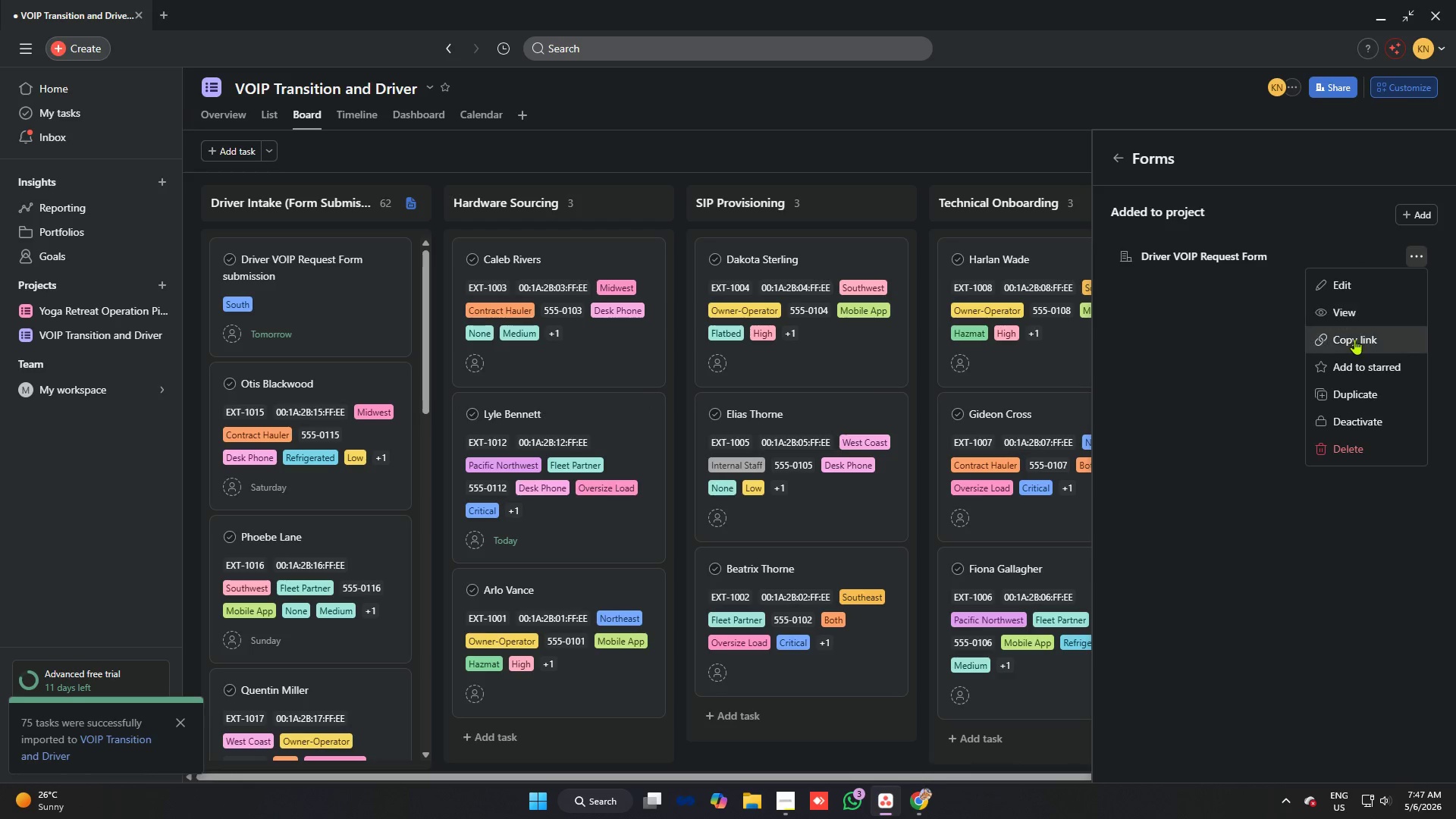 
left_click([1354, 339])
 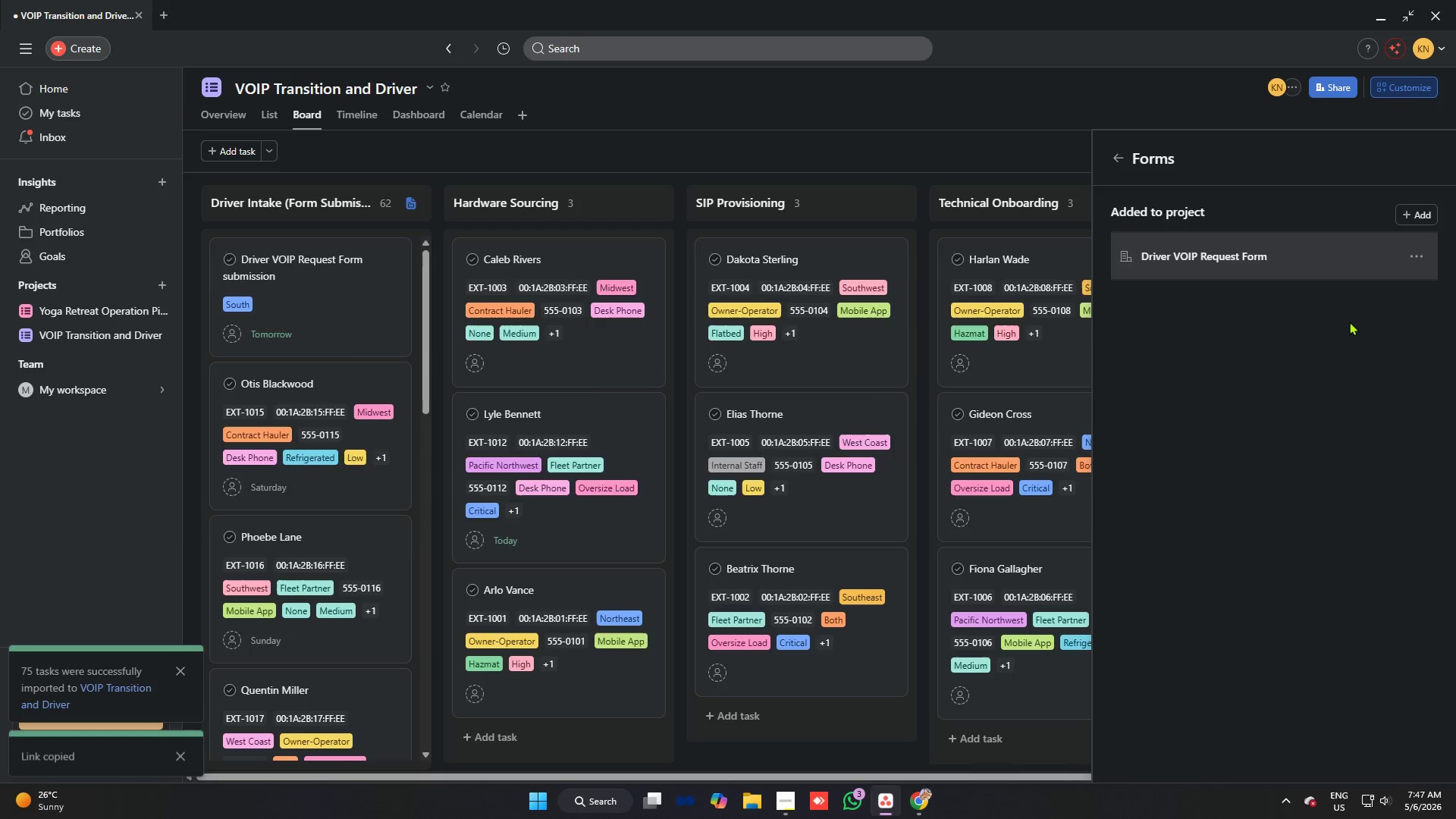 
key(Alt+AltLeft)
 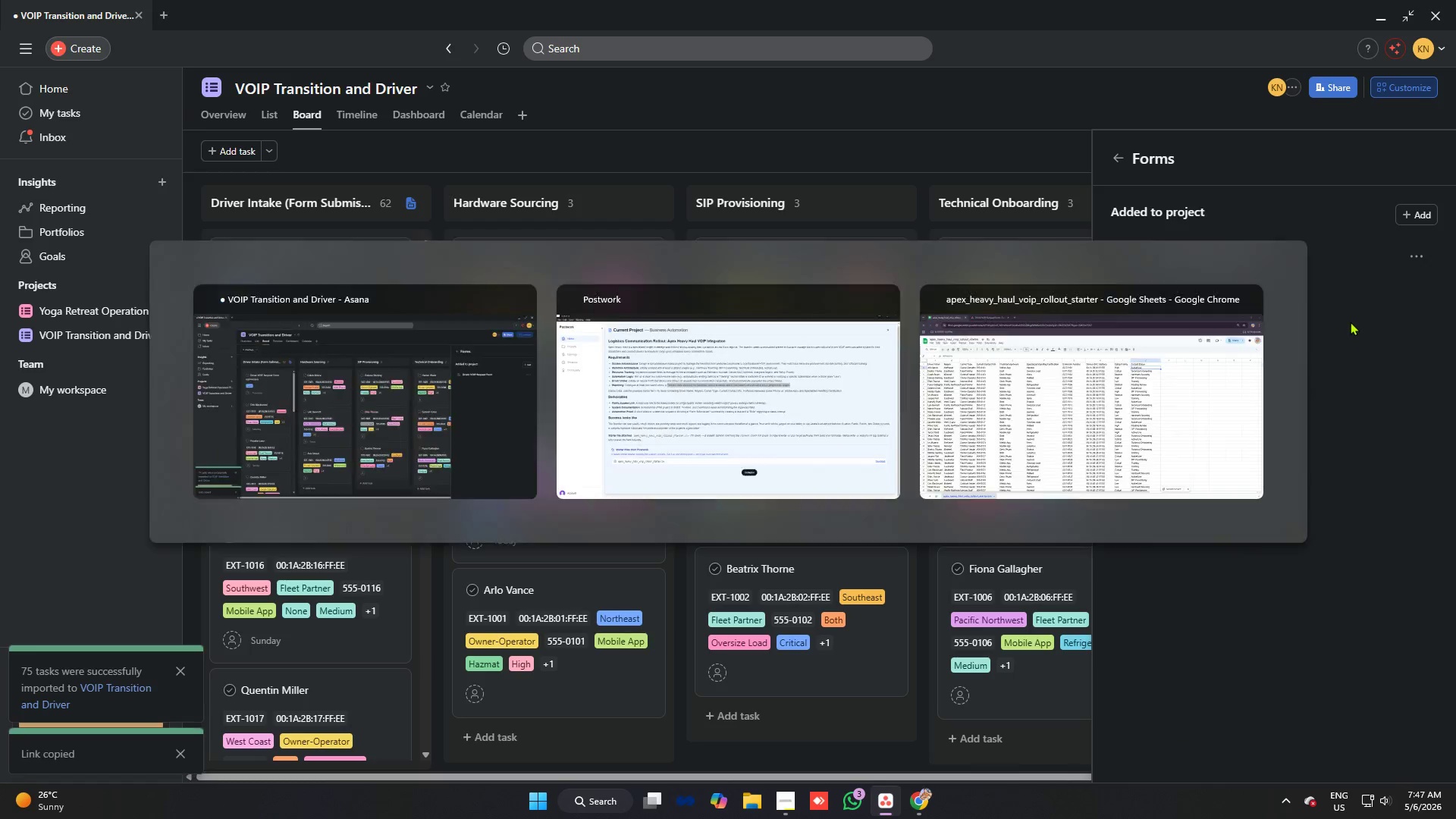 
key(Alt+Tab)